 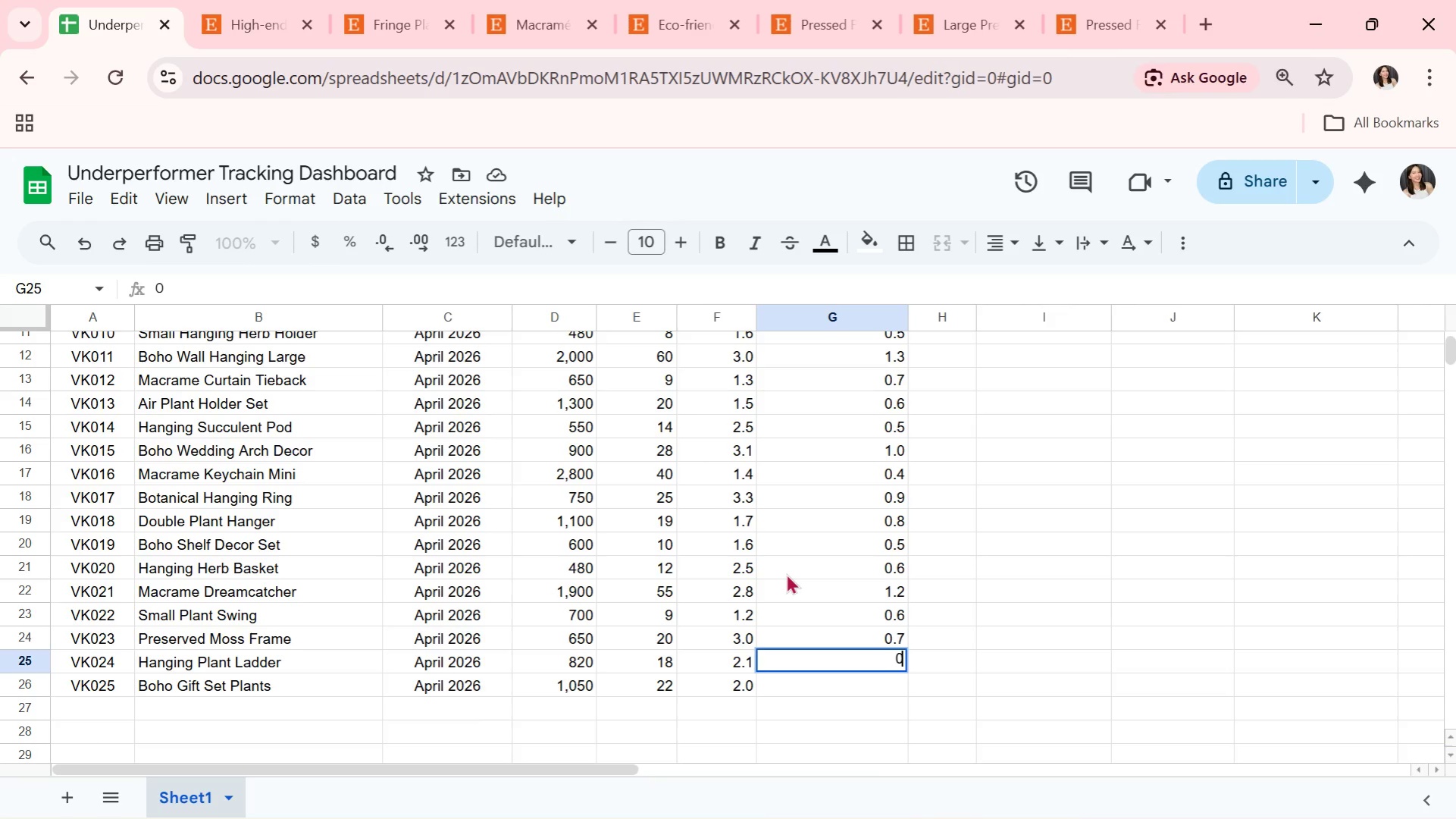 
key(Period)
 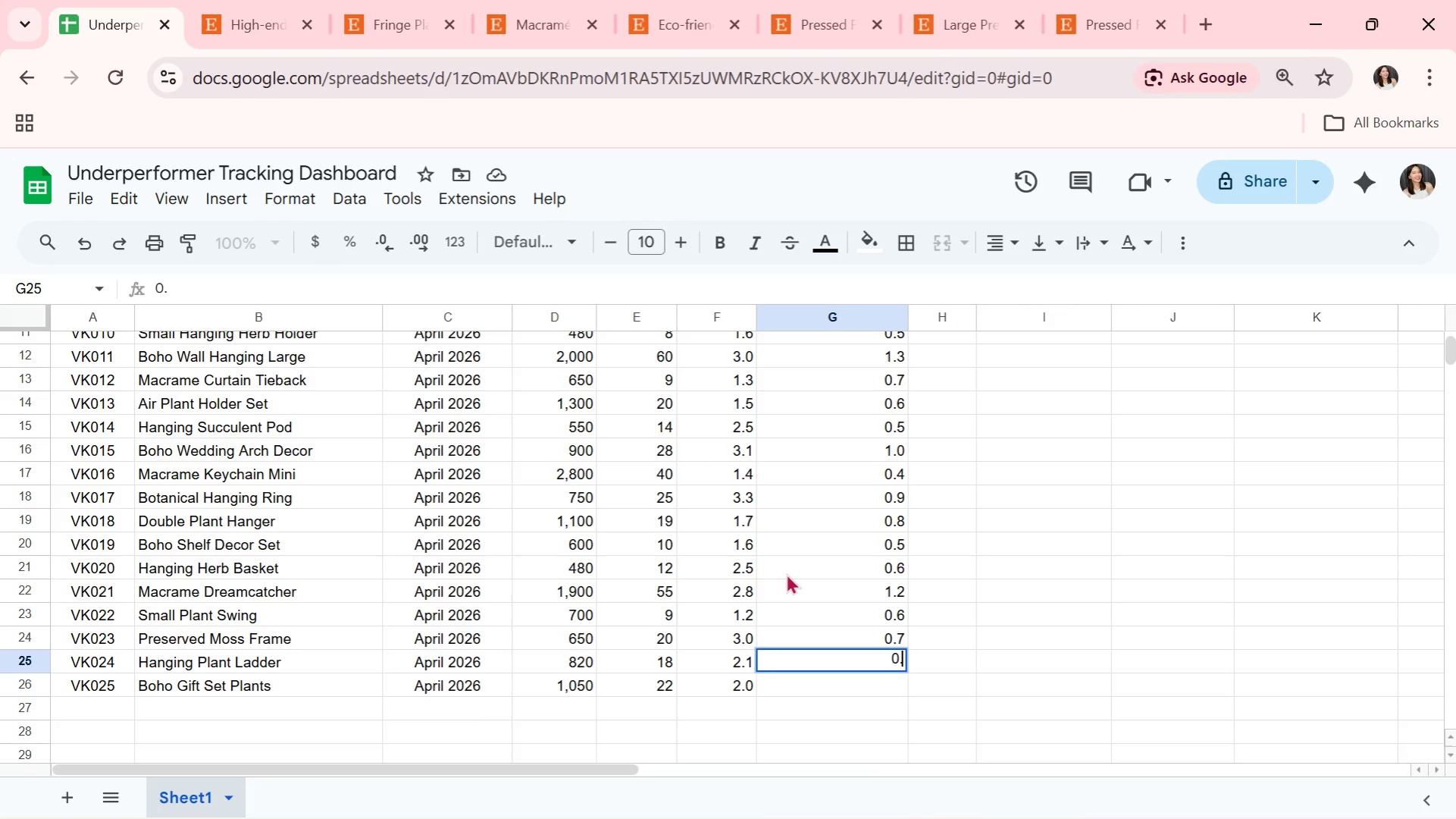 
key(8)
 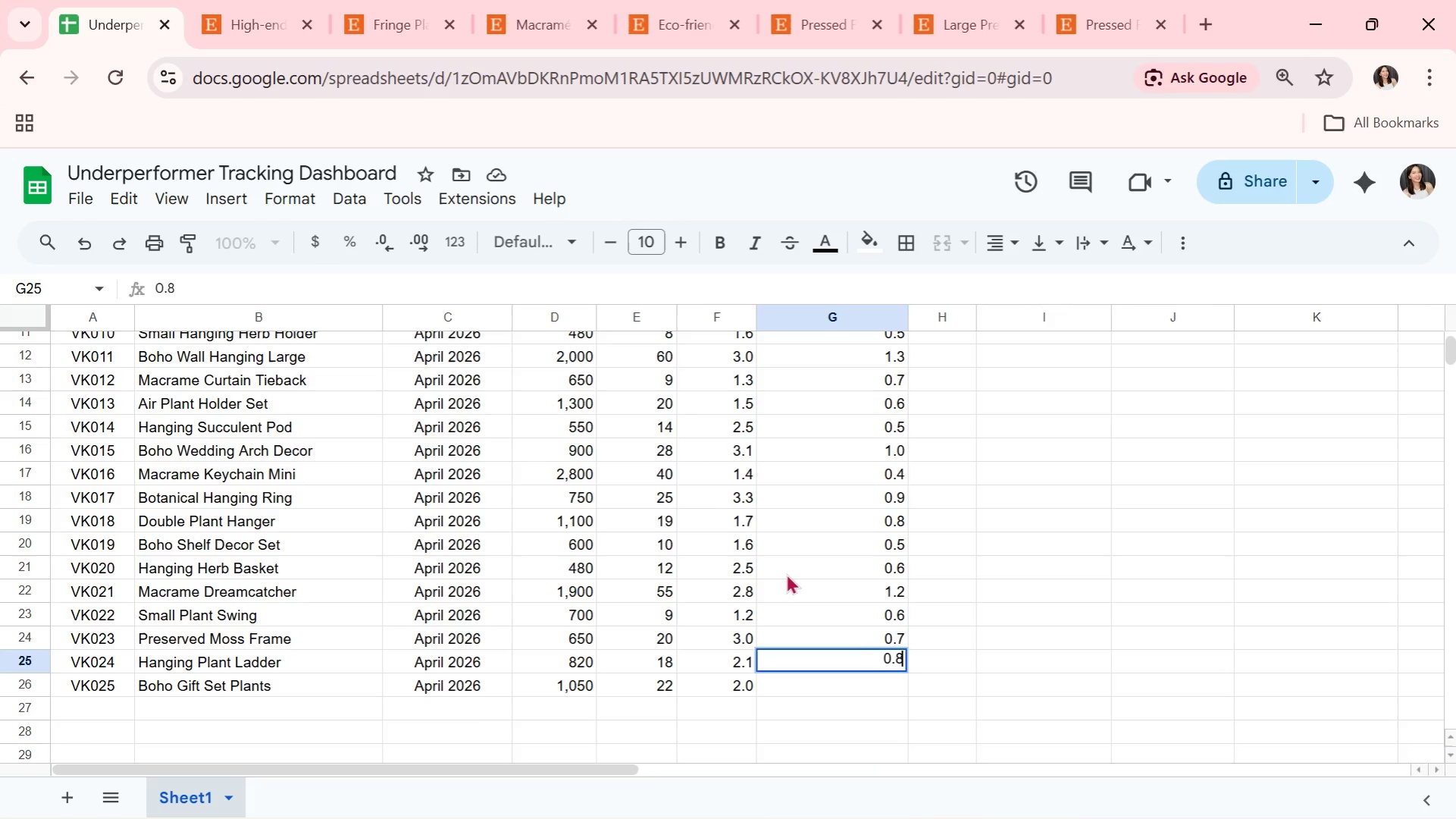 
key(Enter)
 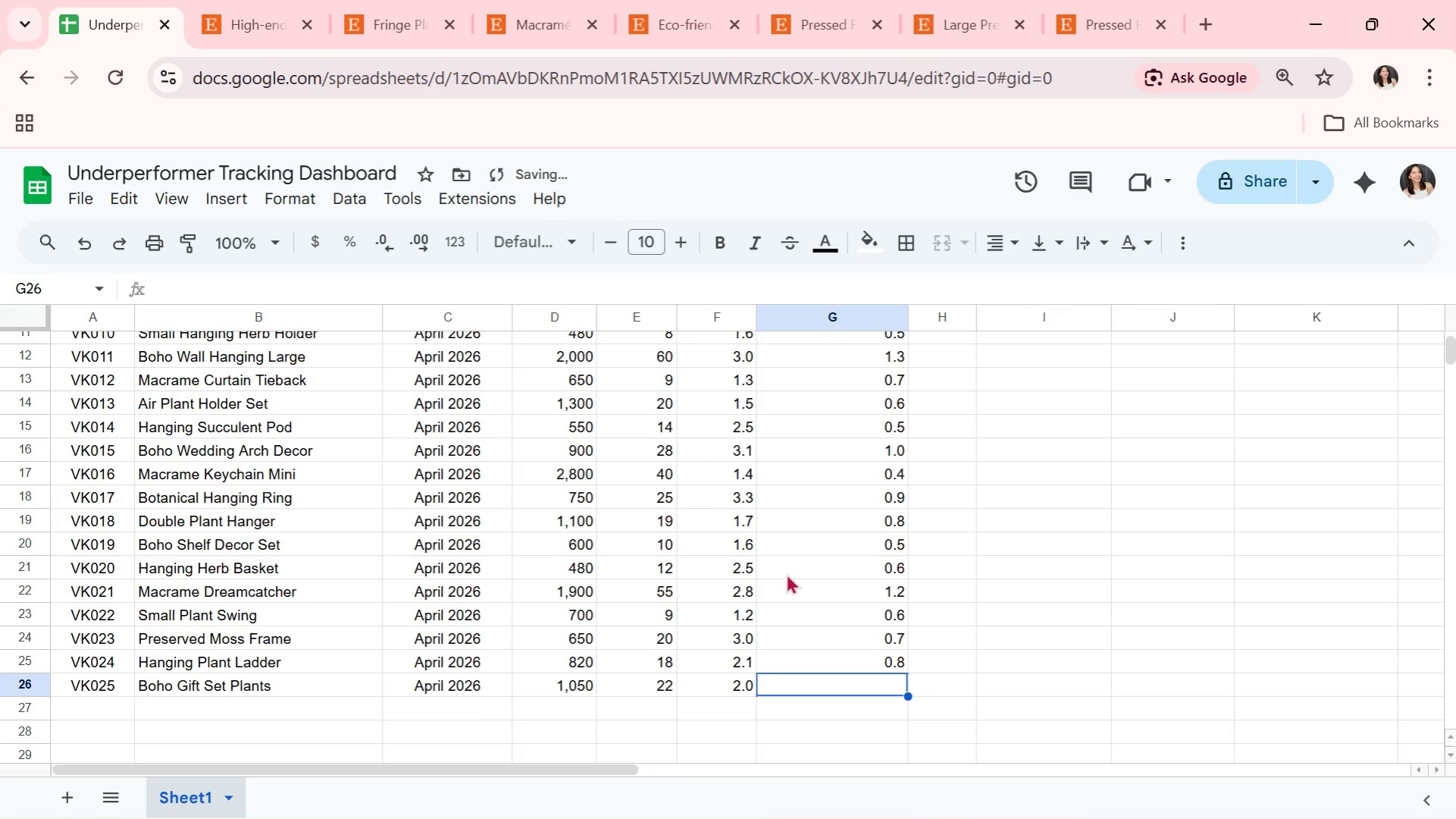 
key(0)
 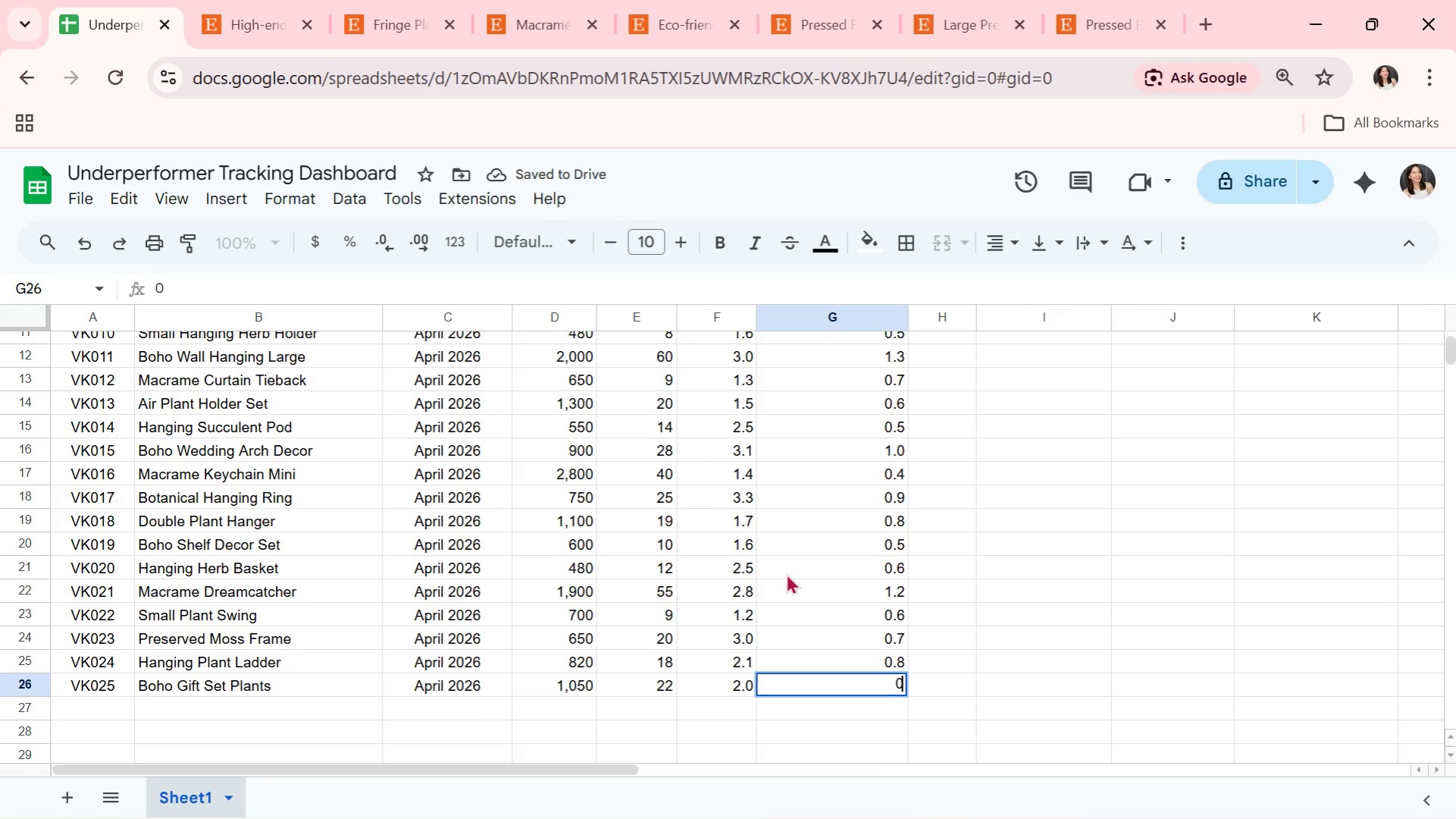 
key(Period)
 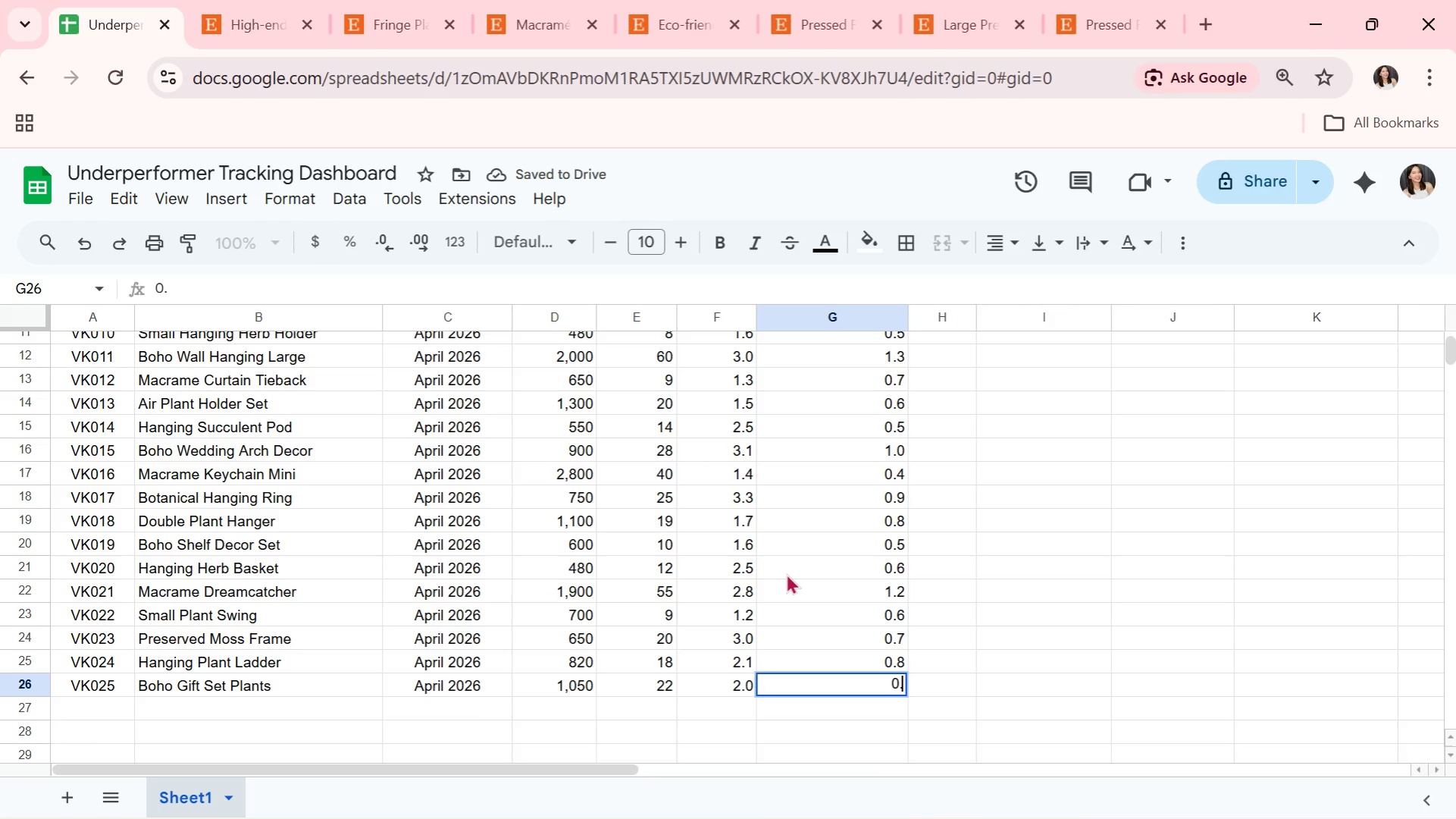 
key(9)
 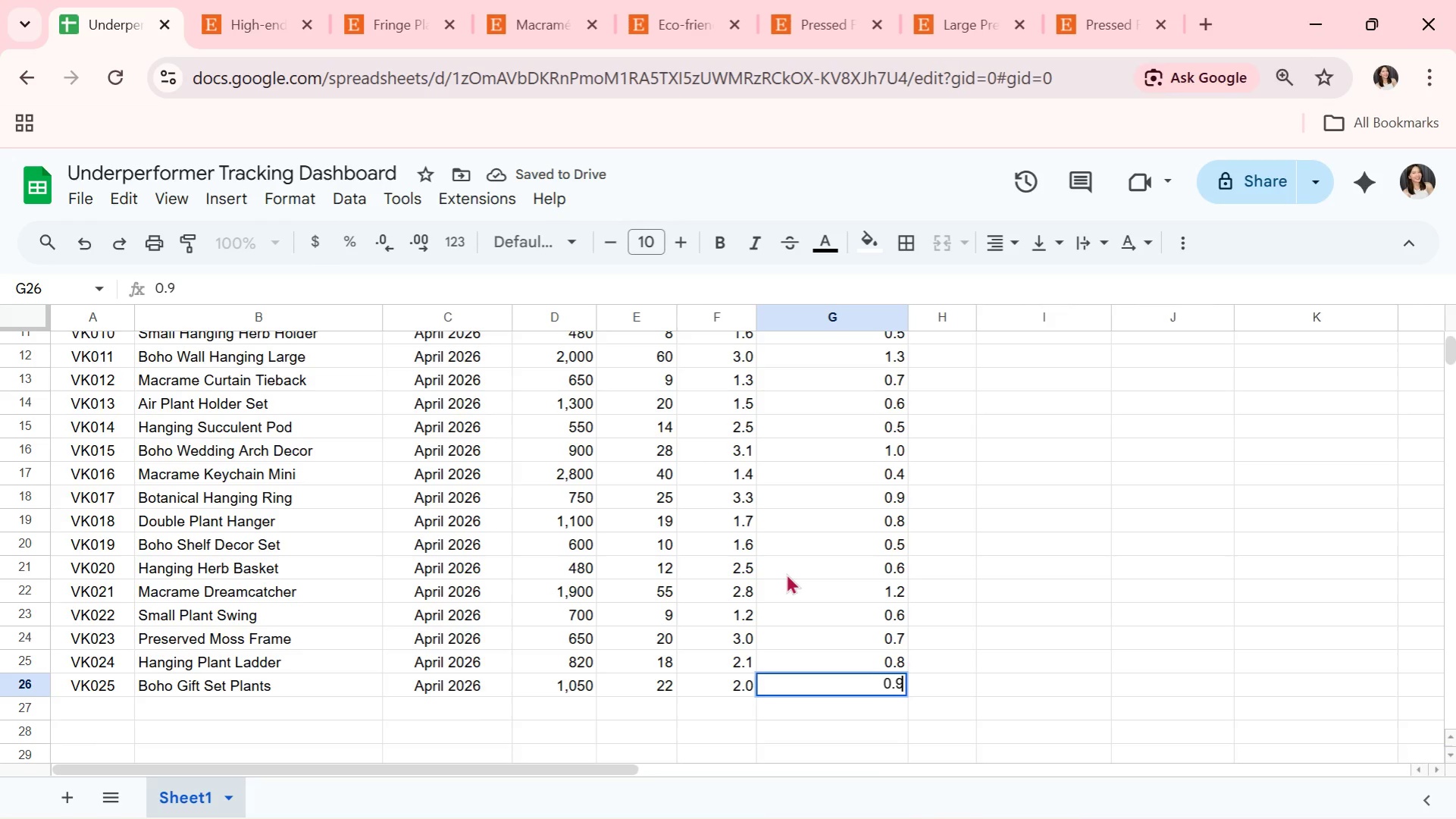 
key(Enter)